 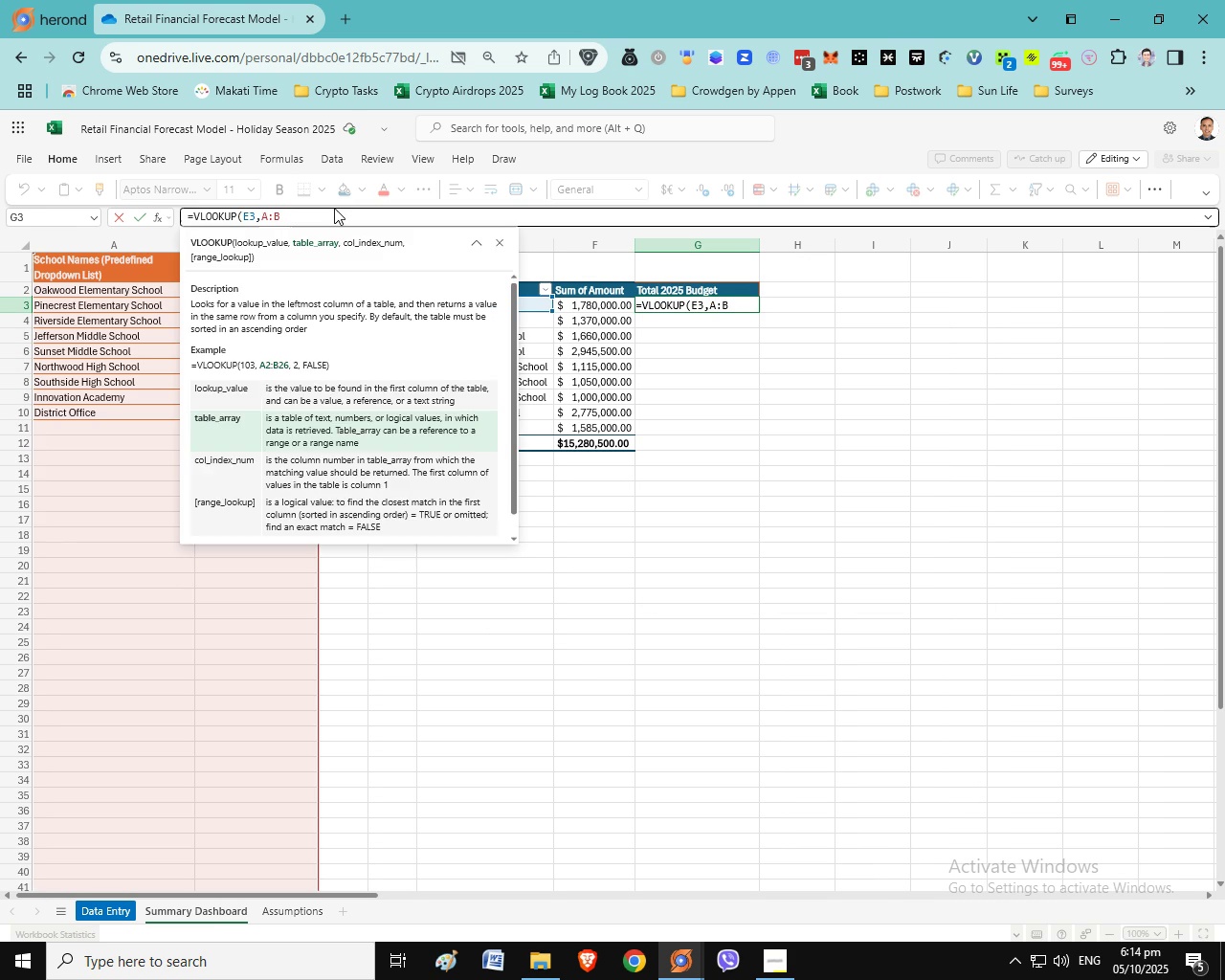 
key(Comma)
 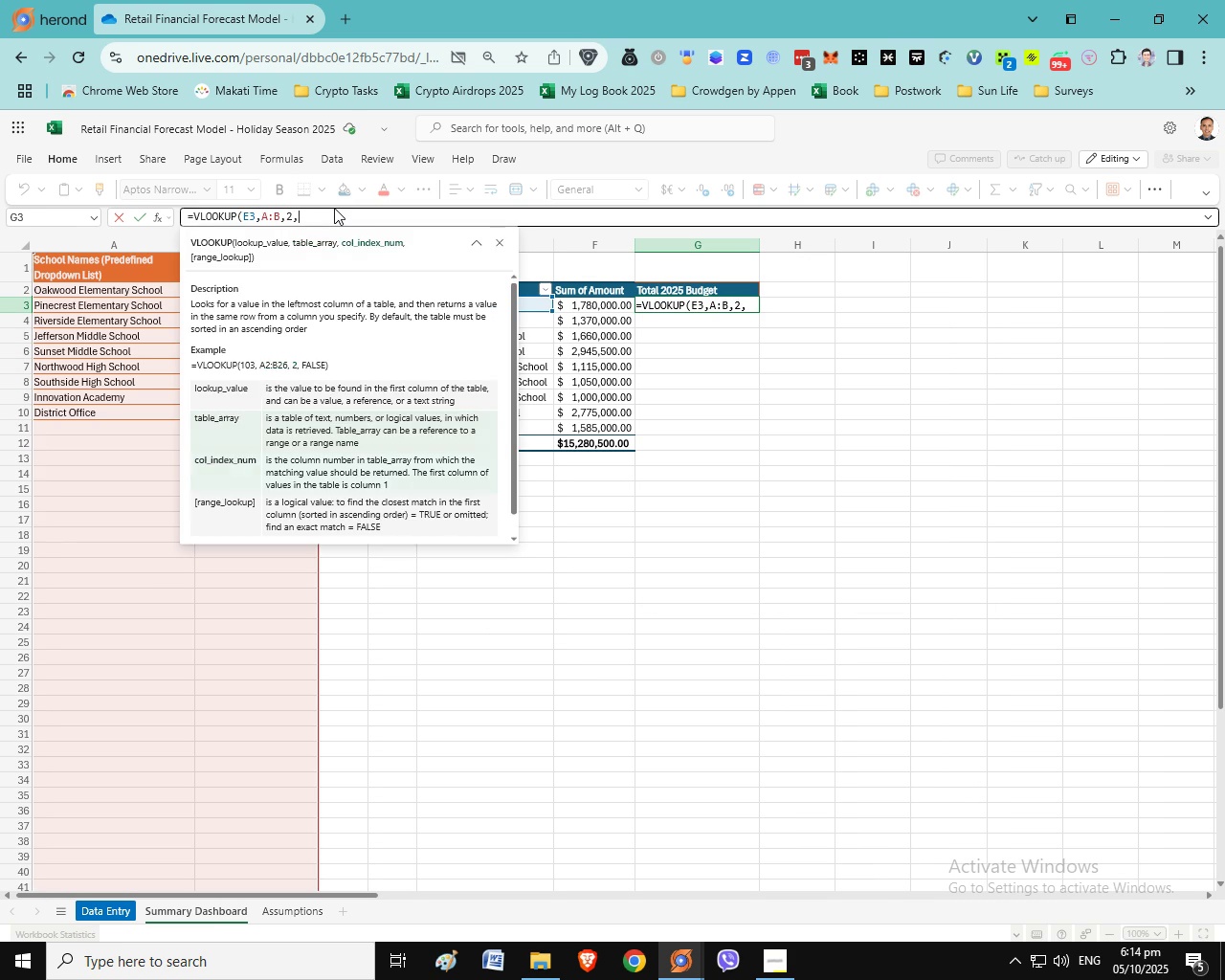 
key(2)
 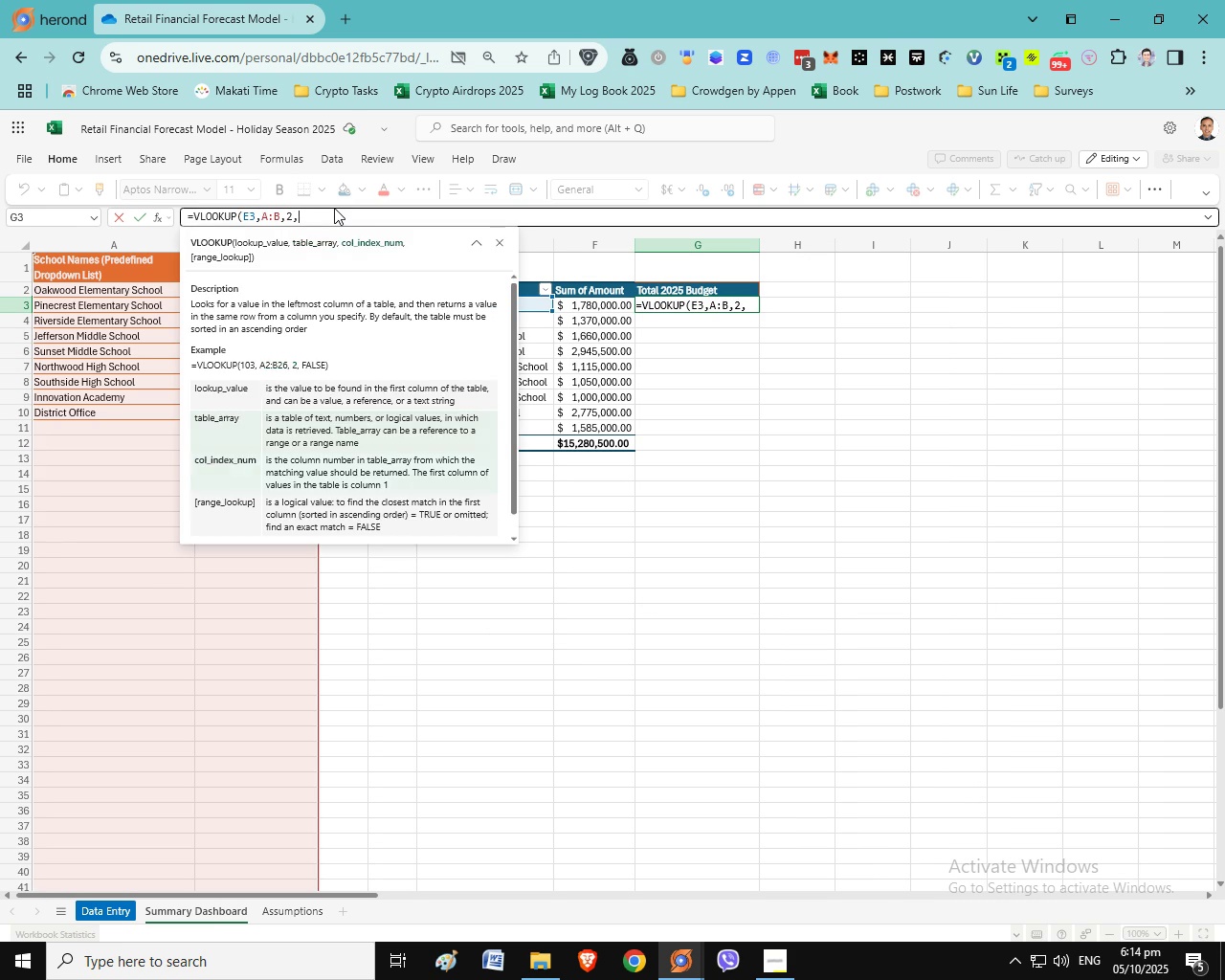 
key(Comma)
 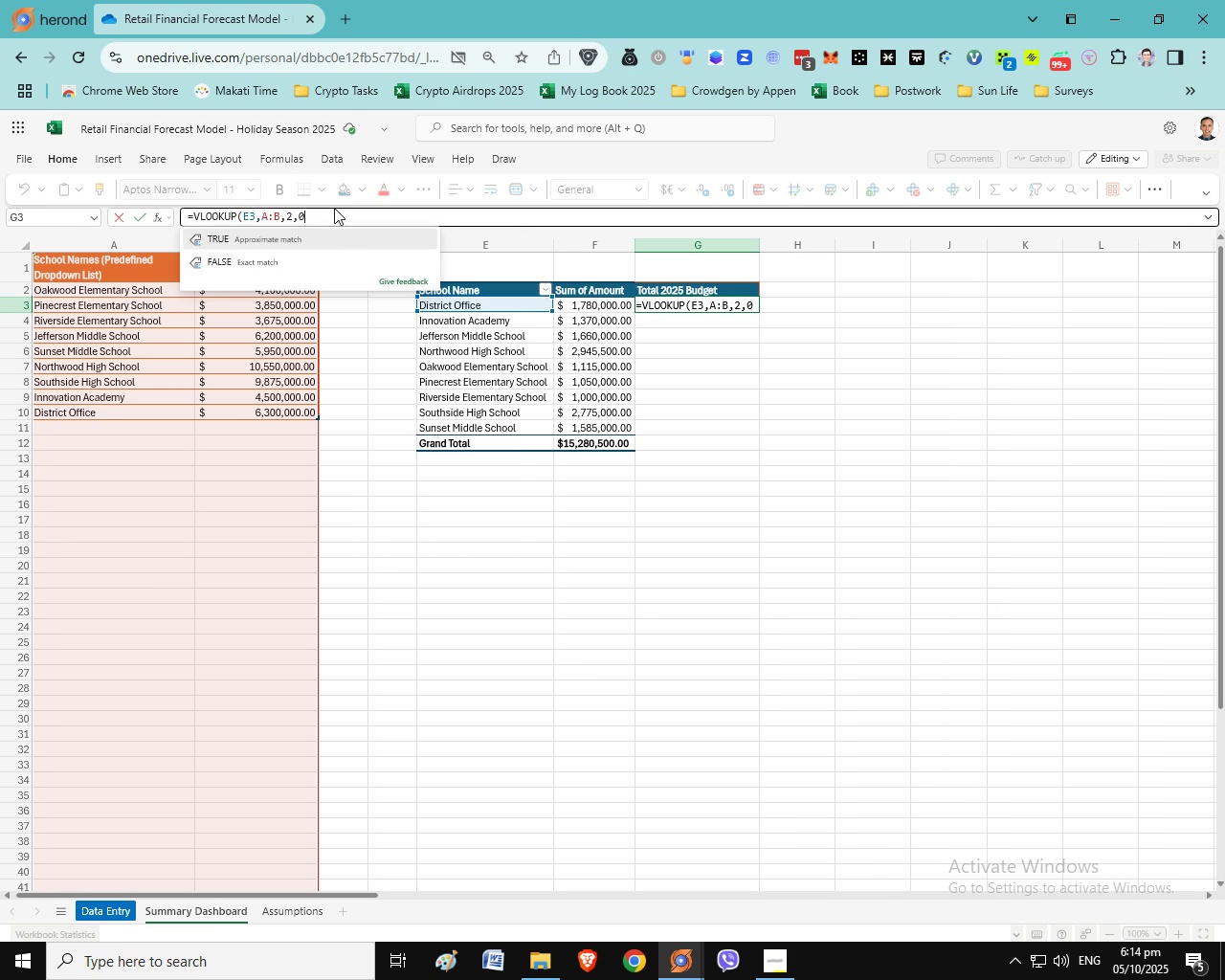 
key(0)
 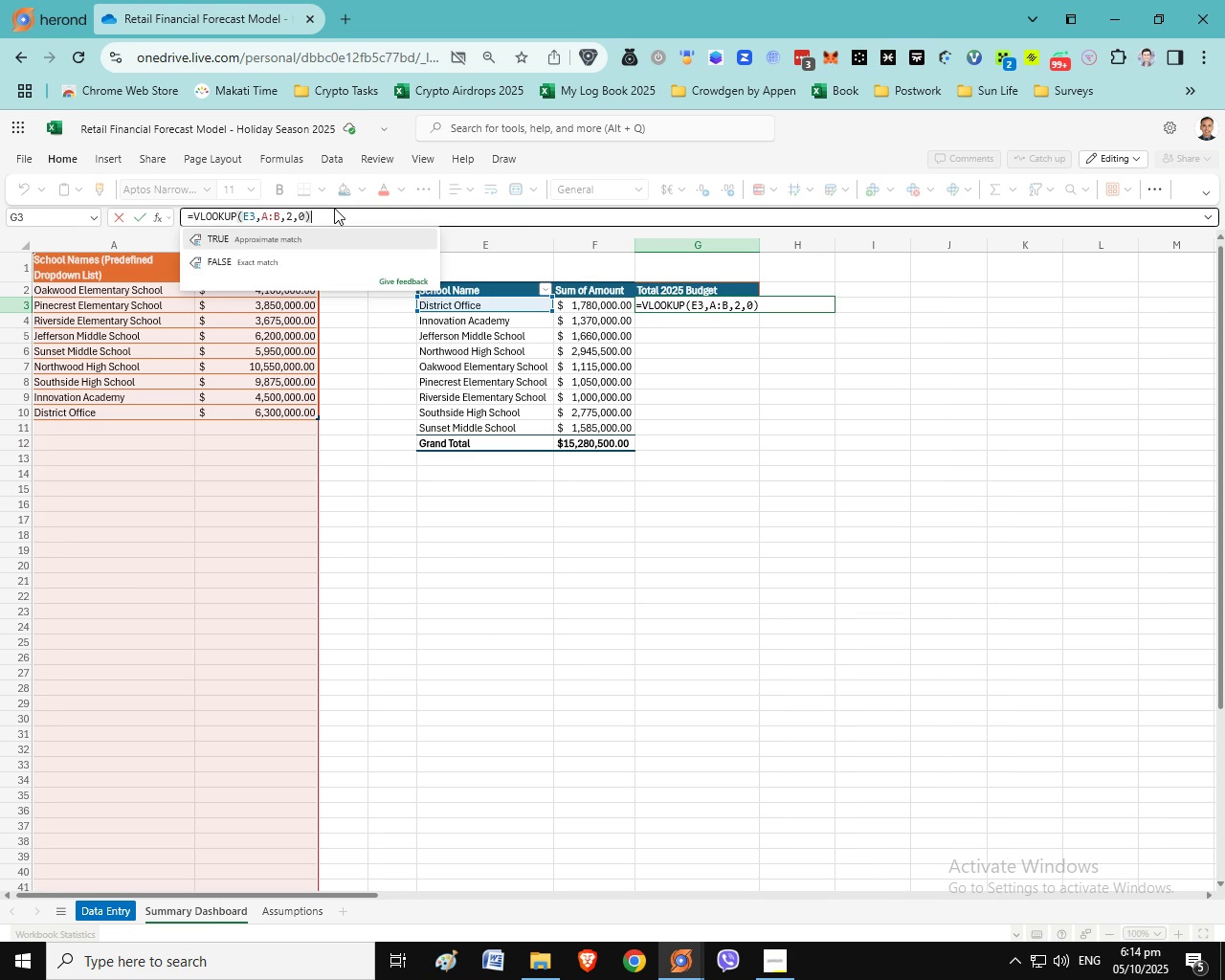 
key(Shift+ShiftLeft)
 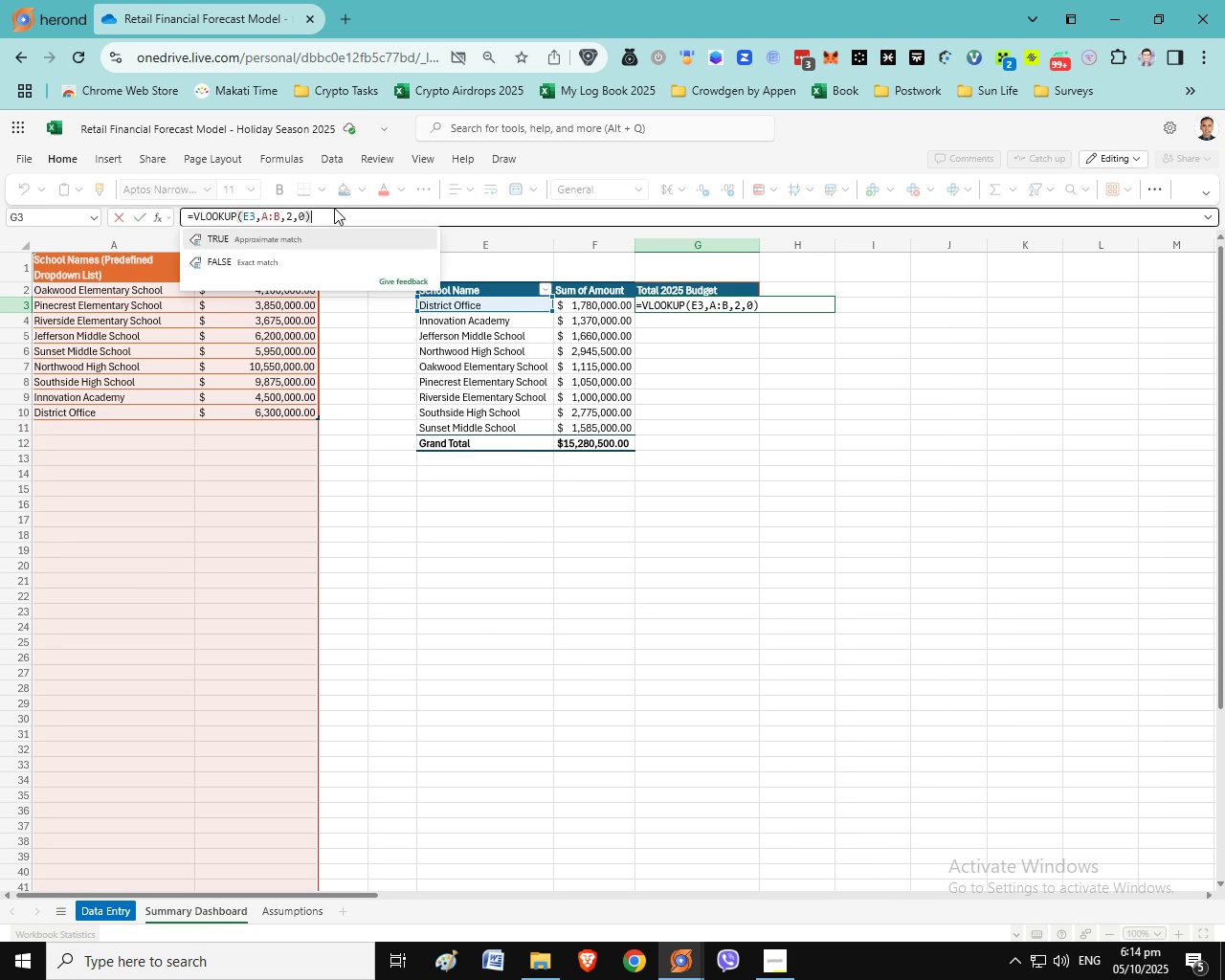 
key(Shift+0)
 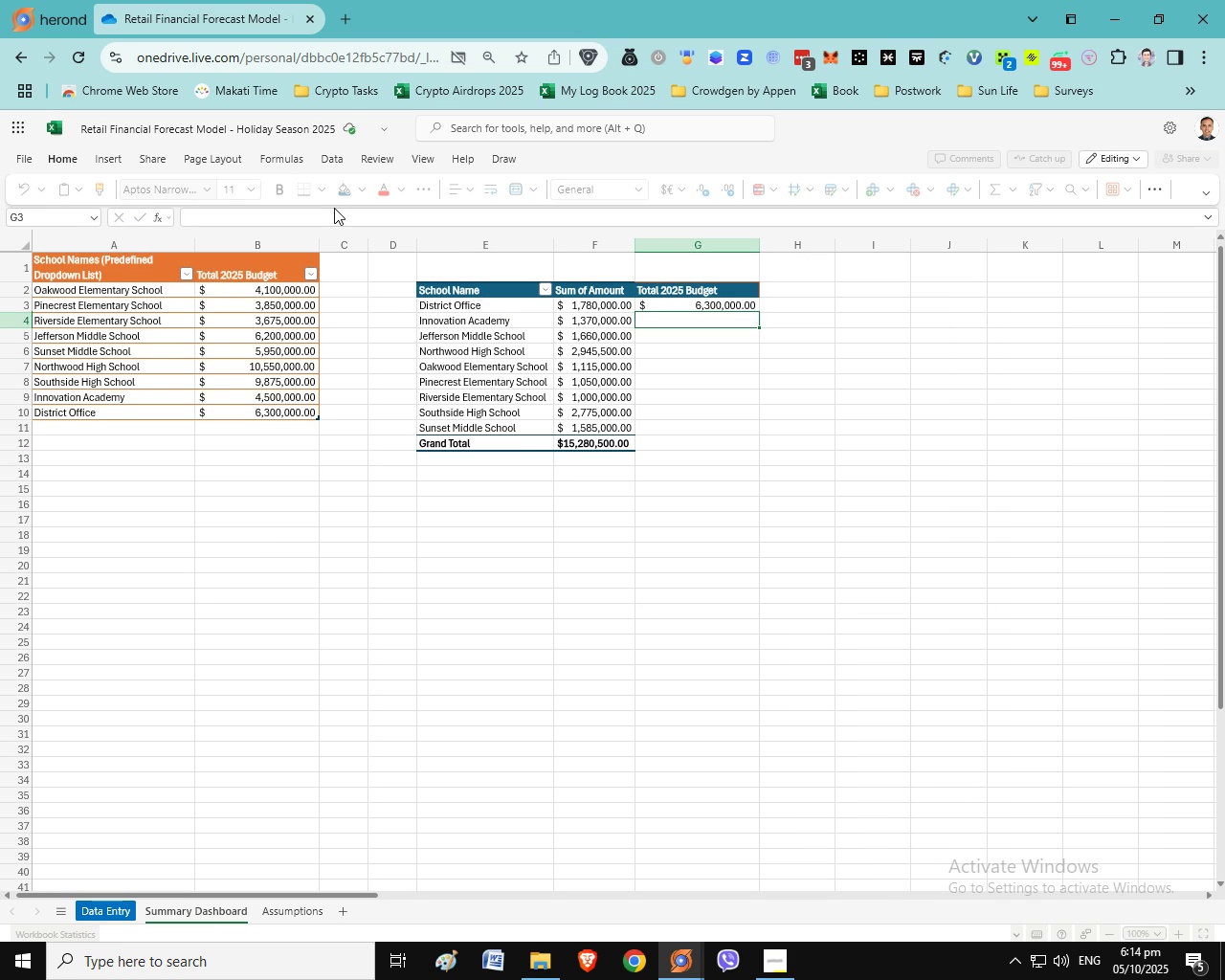 
key(Enter)
 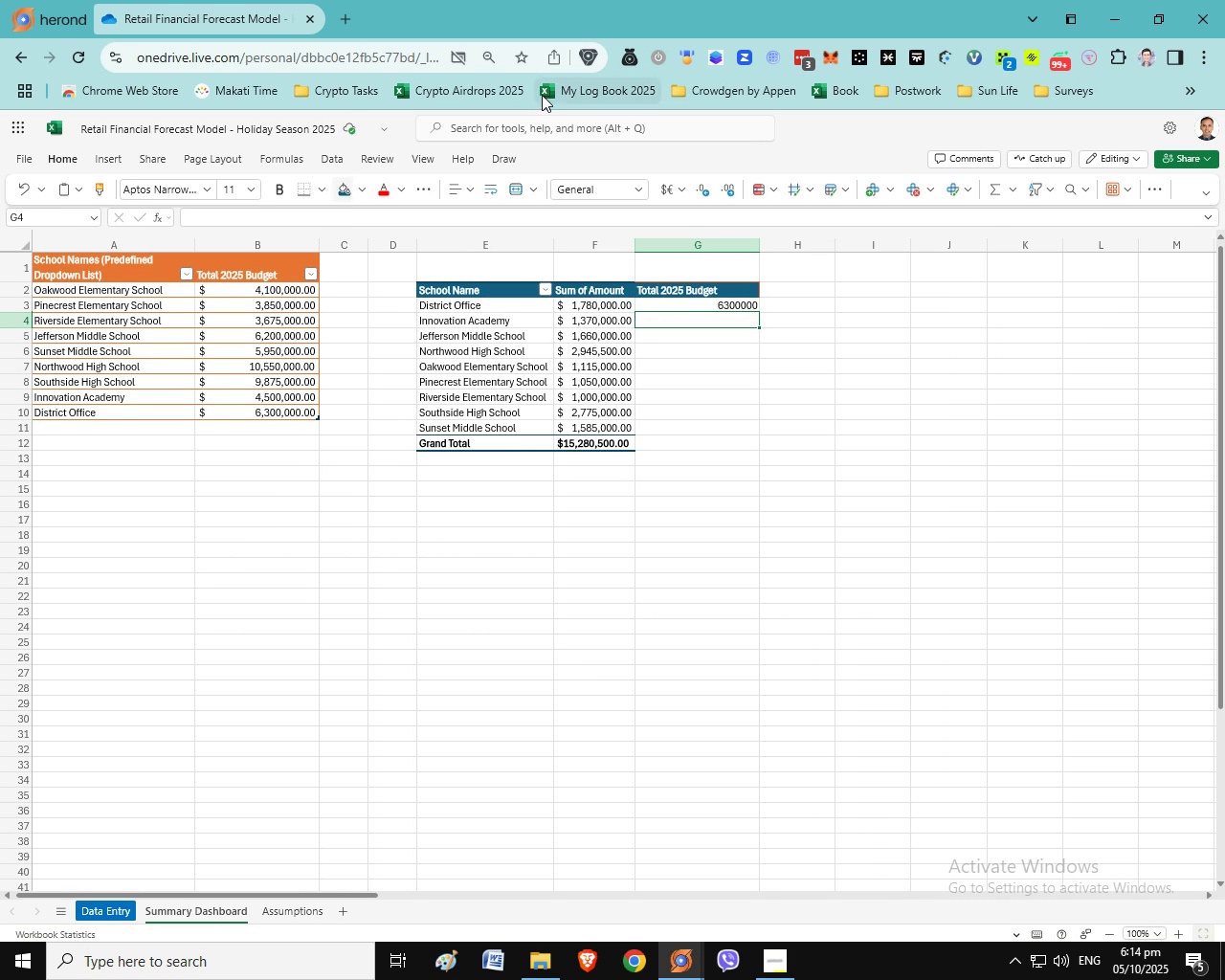 
wait(5.12)
 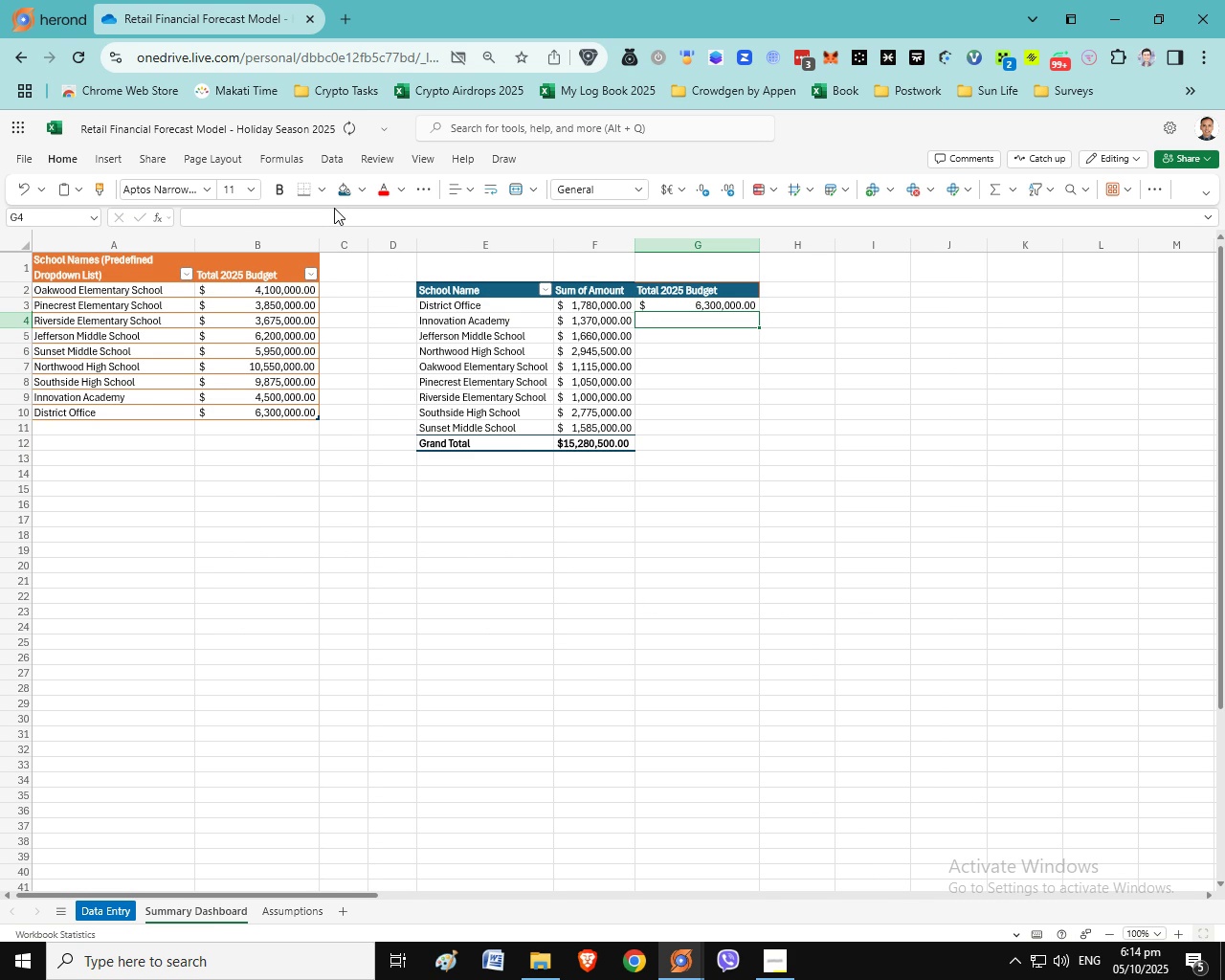 
left_click([746, 302])